 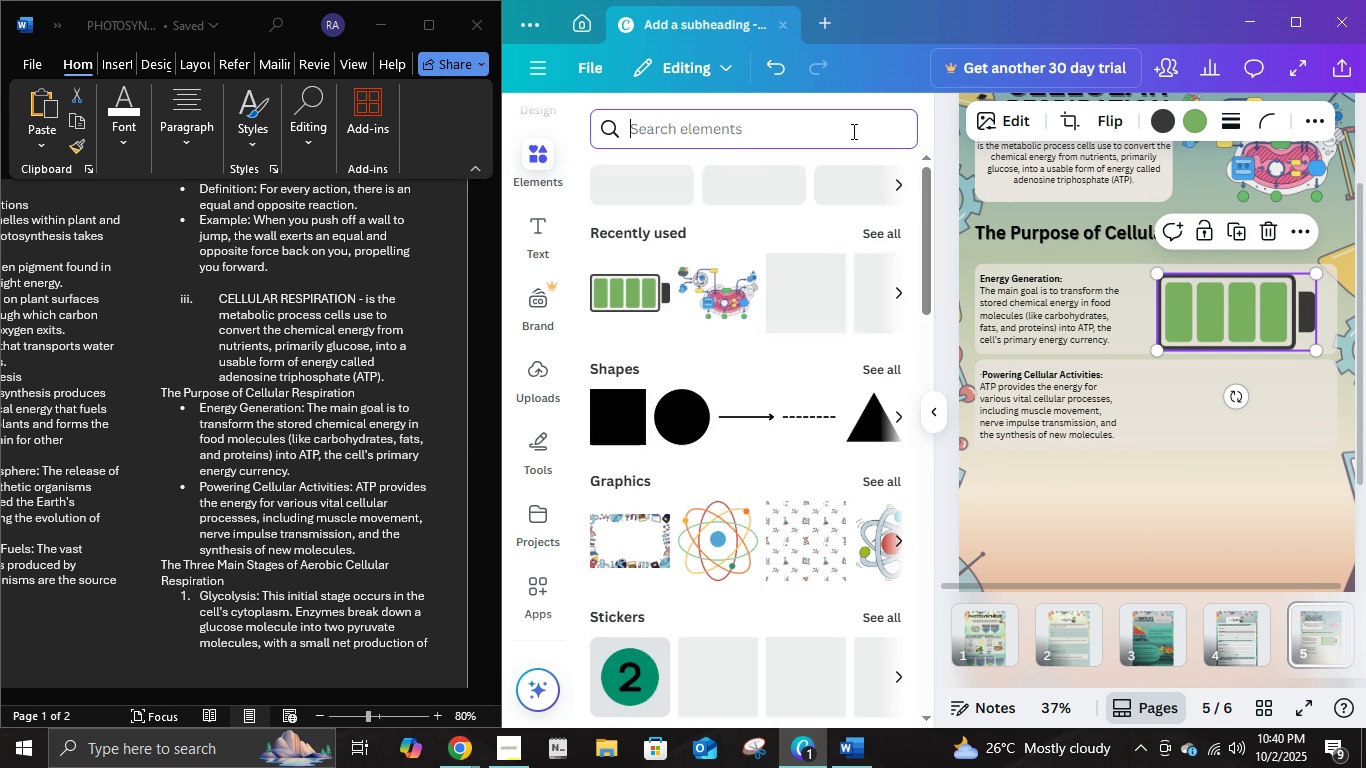 
type(musce)
key(Backspace)
type(le movement)
 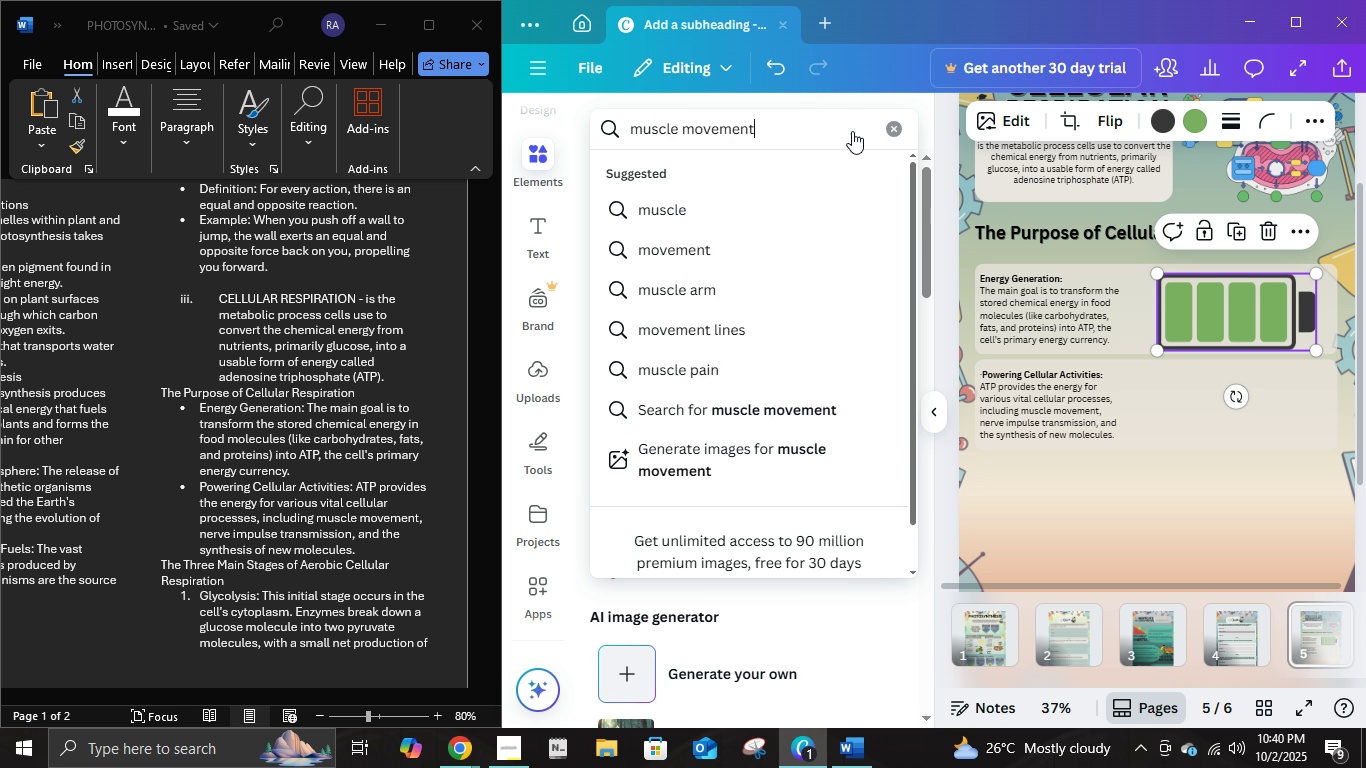 
key(Enter)
 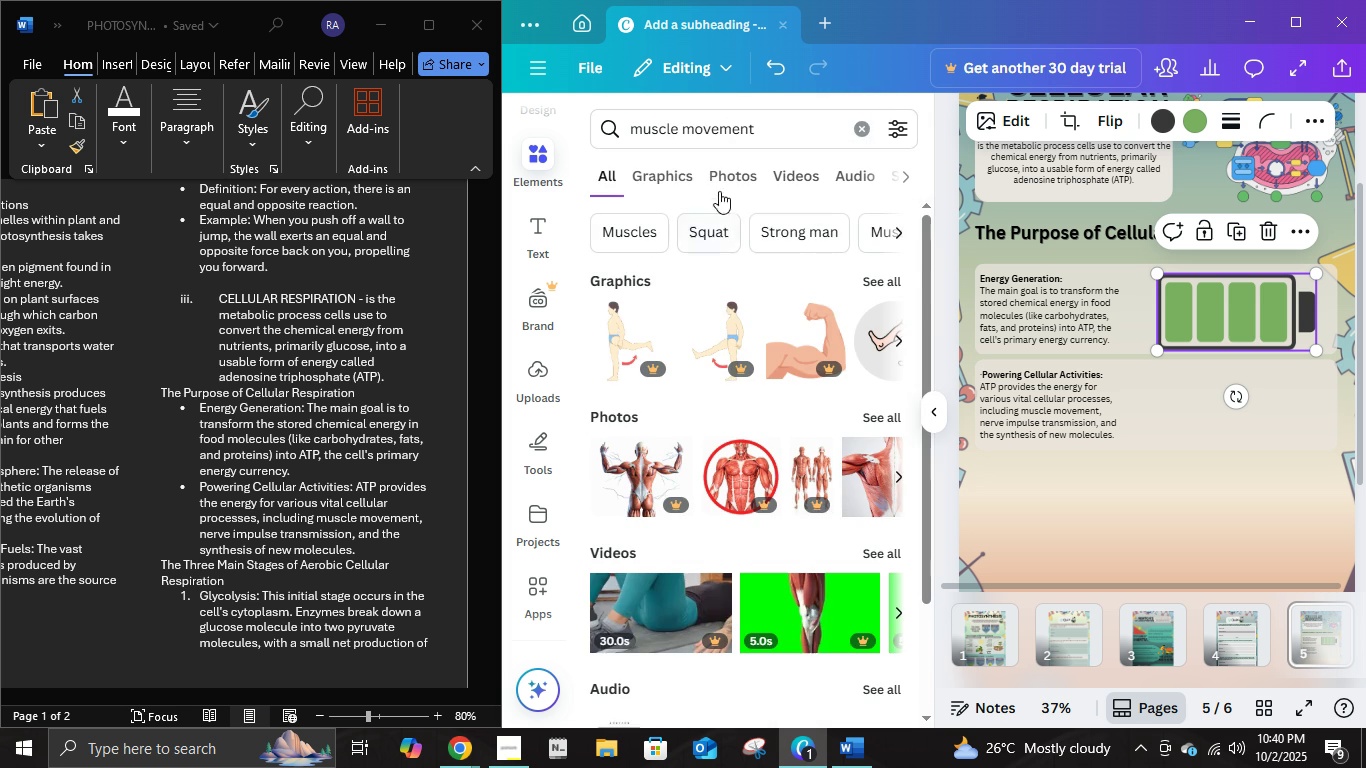 
left_click([640, 177])
 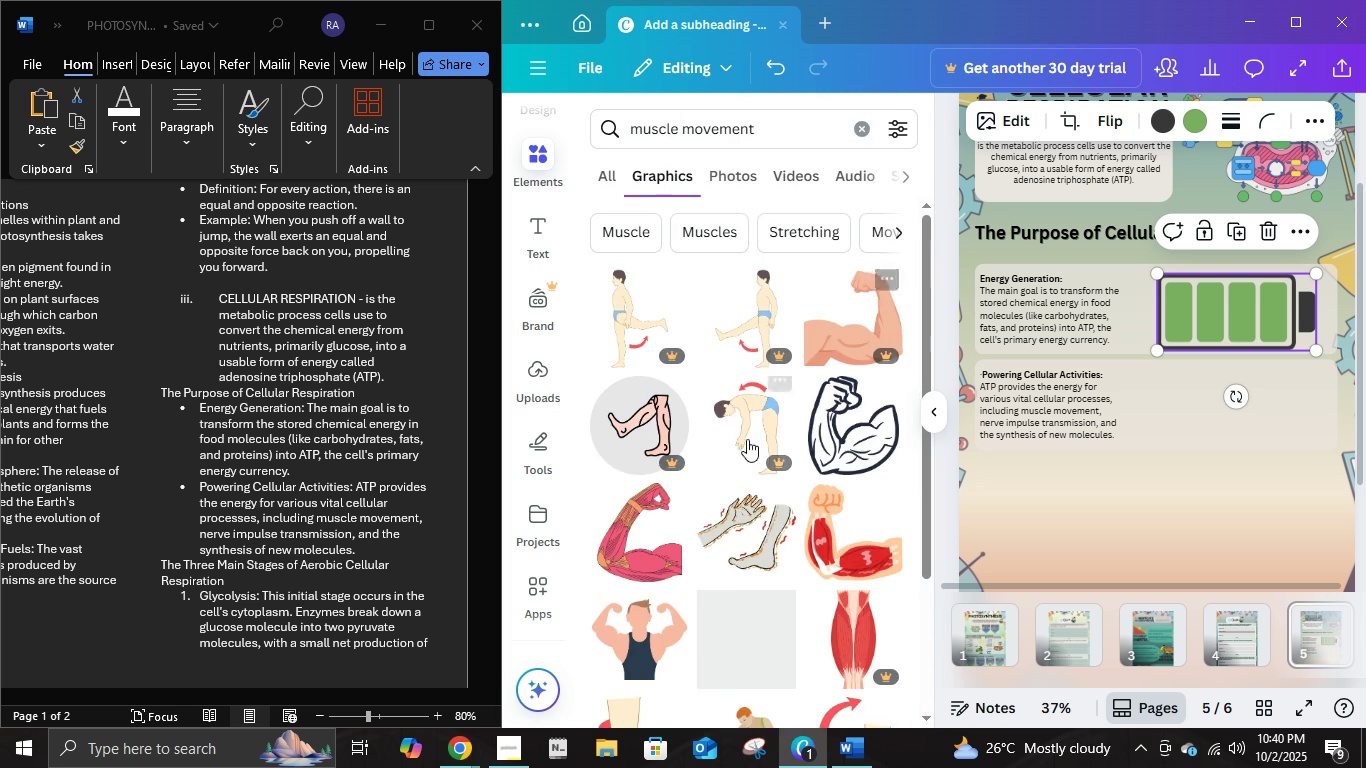 
scroll: coordinate [747, 509], scroll_direction: down, amount: 9.0
 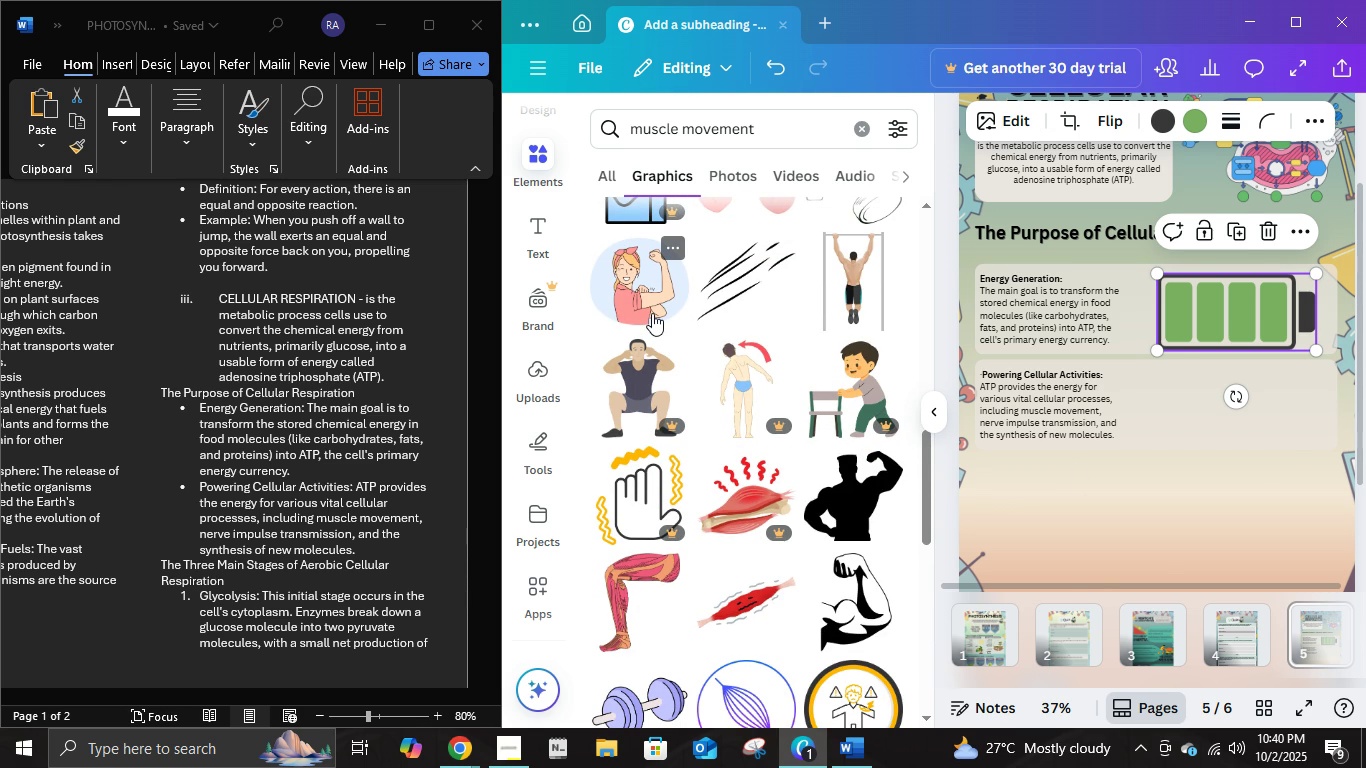 
left_click([652, 313])